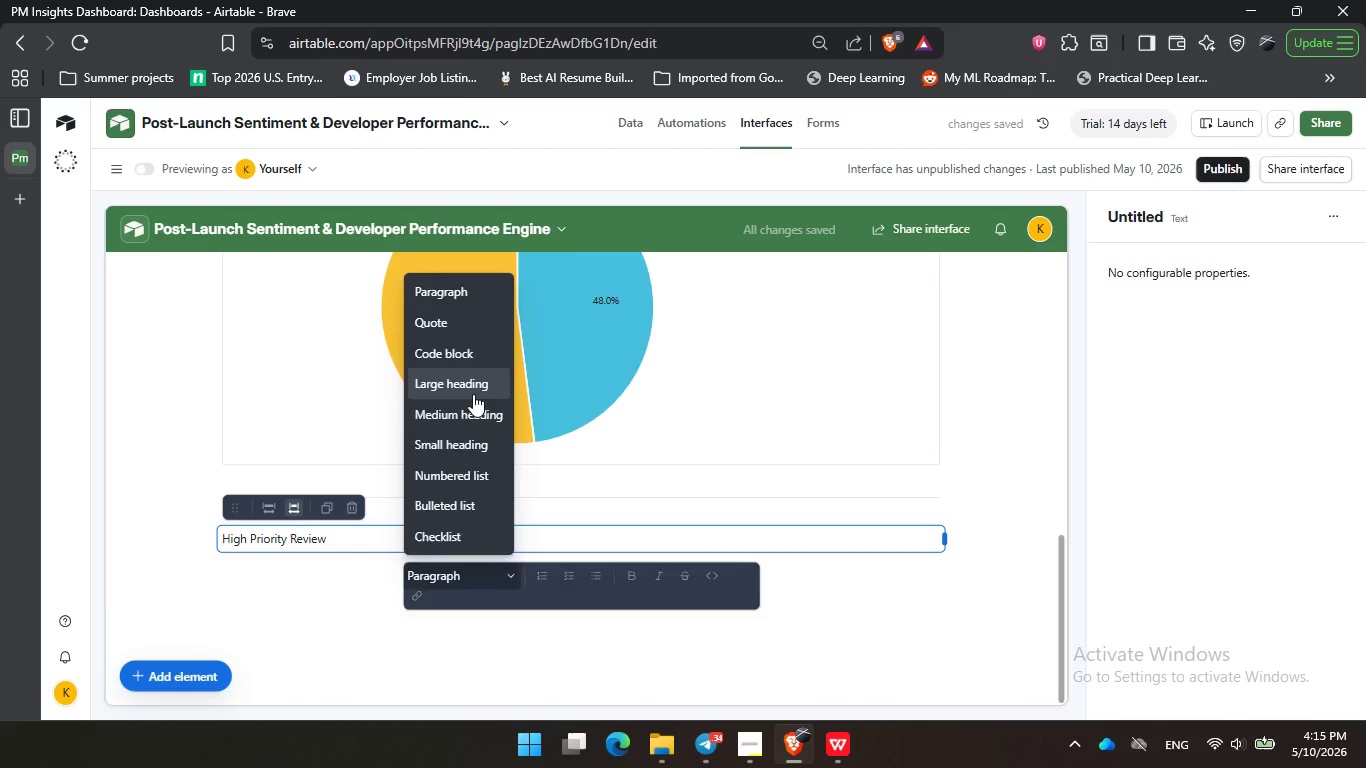 
left_click([473, 394])
 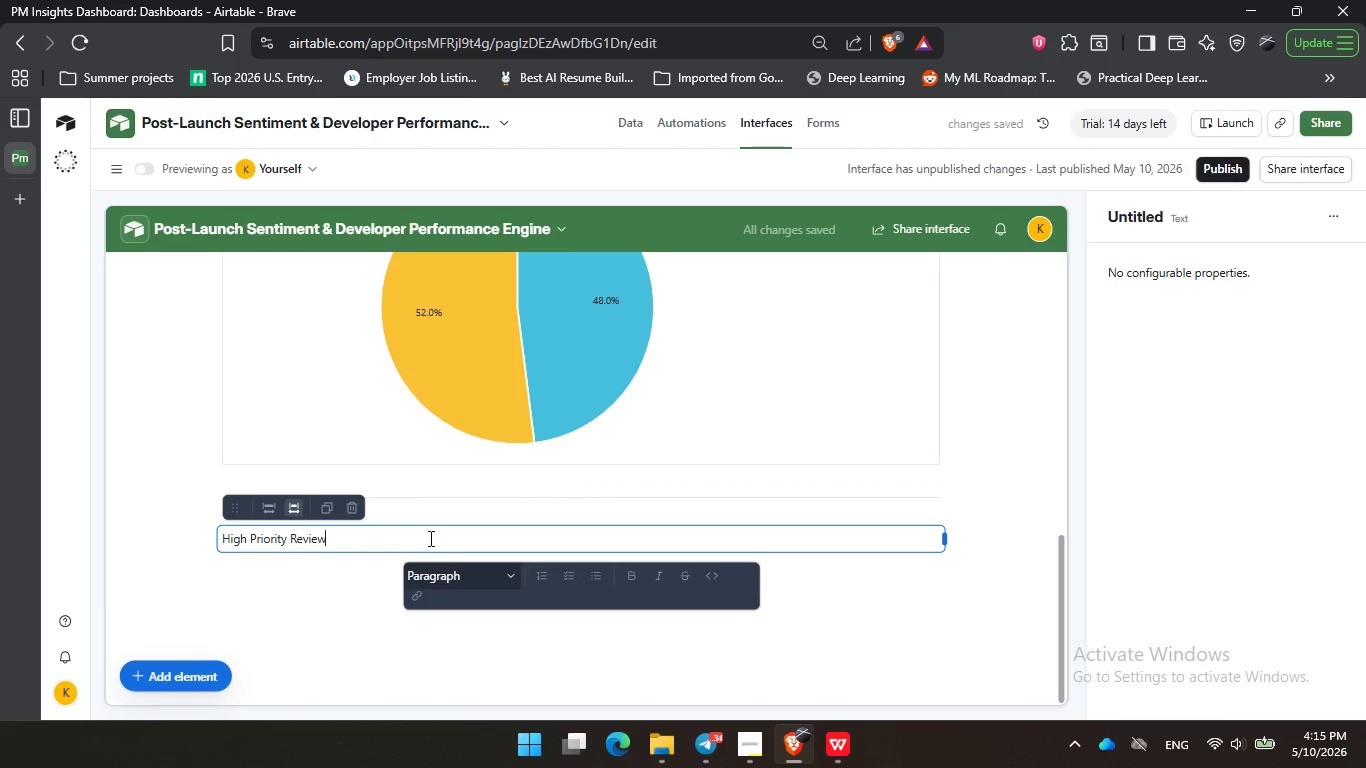 
left_click([410, 538])
 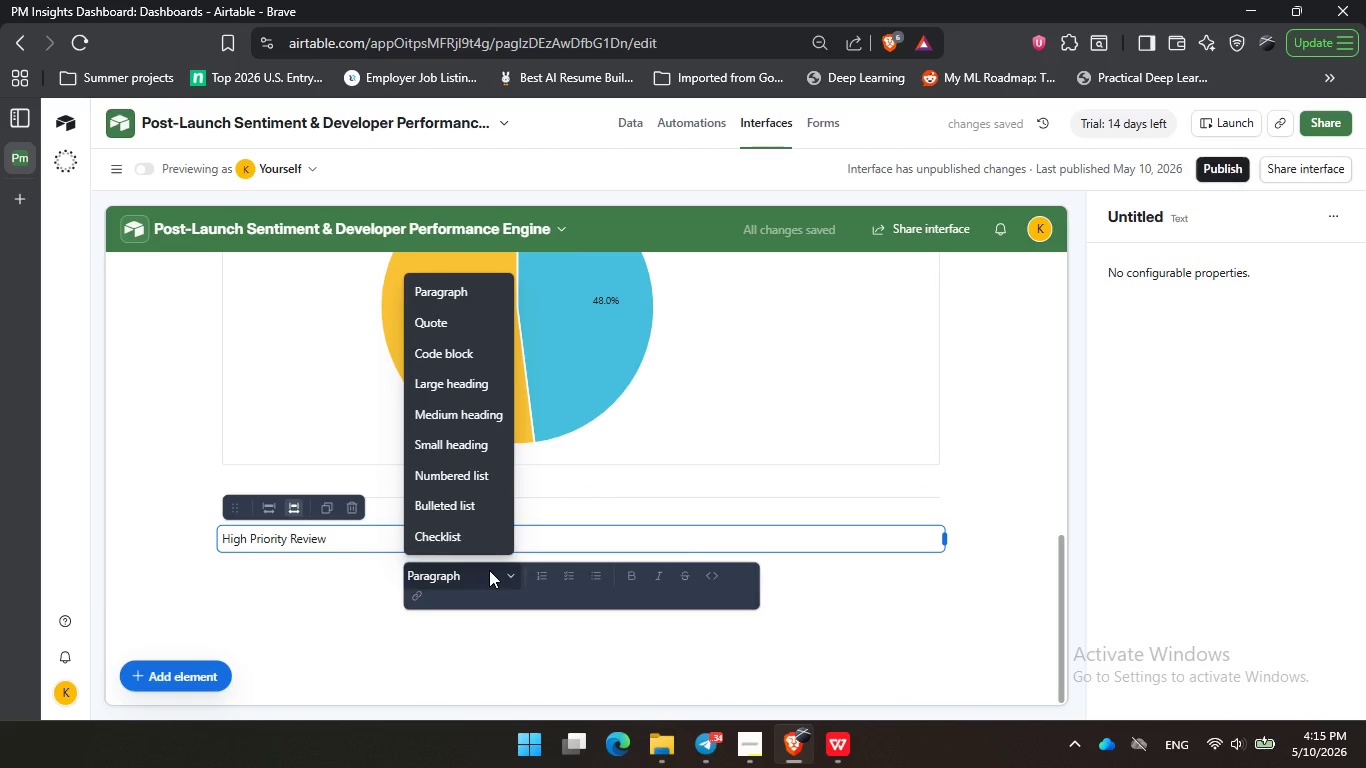 
left_click([487, 571])
 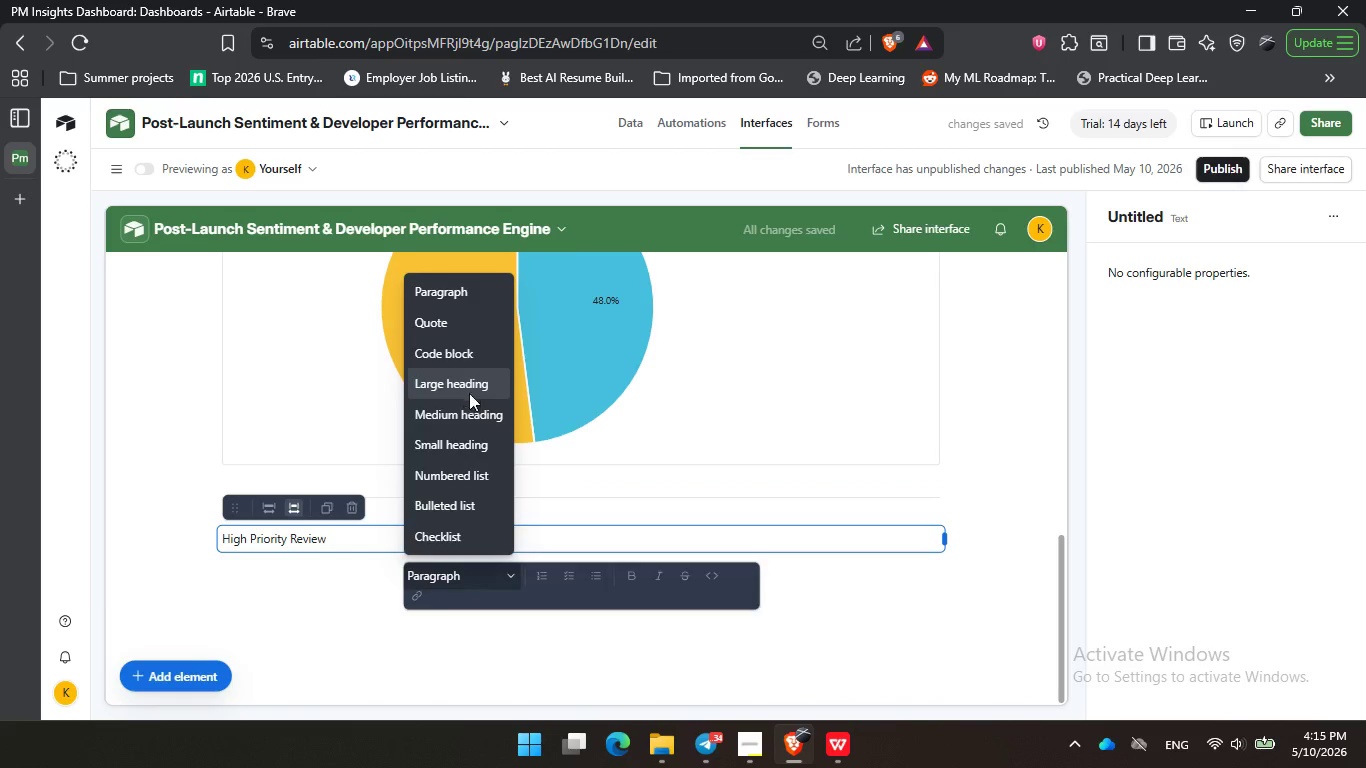 
left_click([469, 393])
 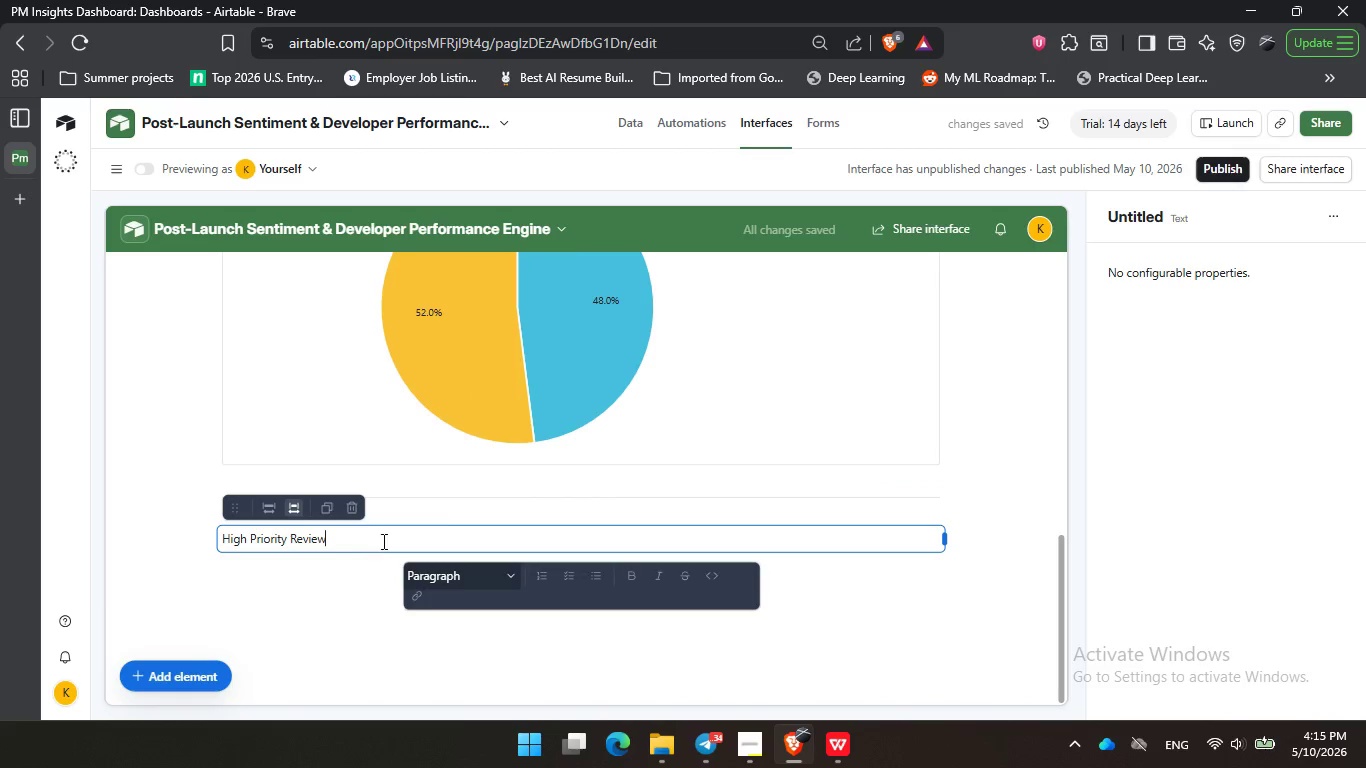 
left_click([374, 544])
 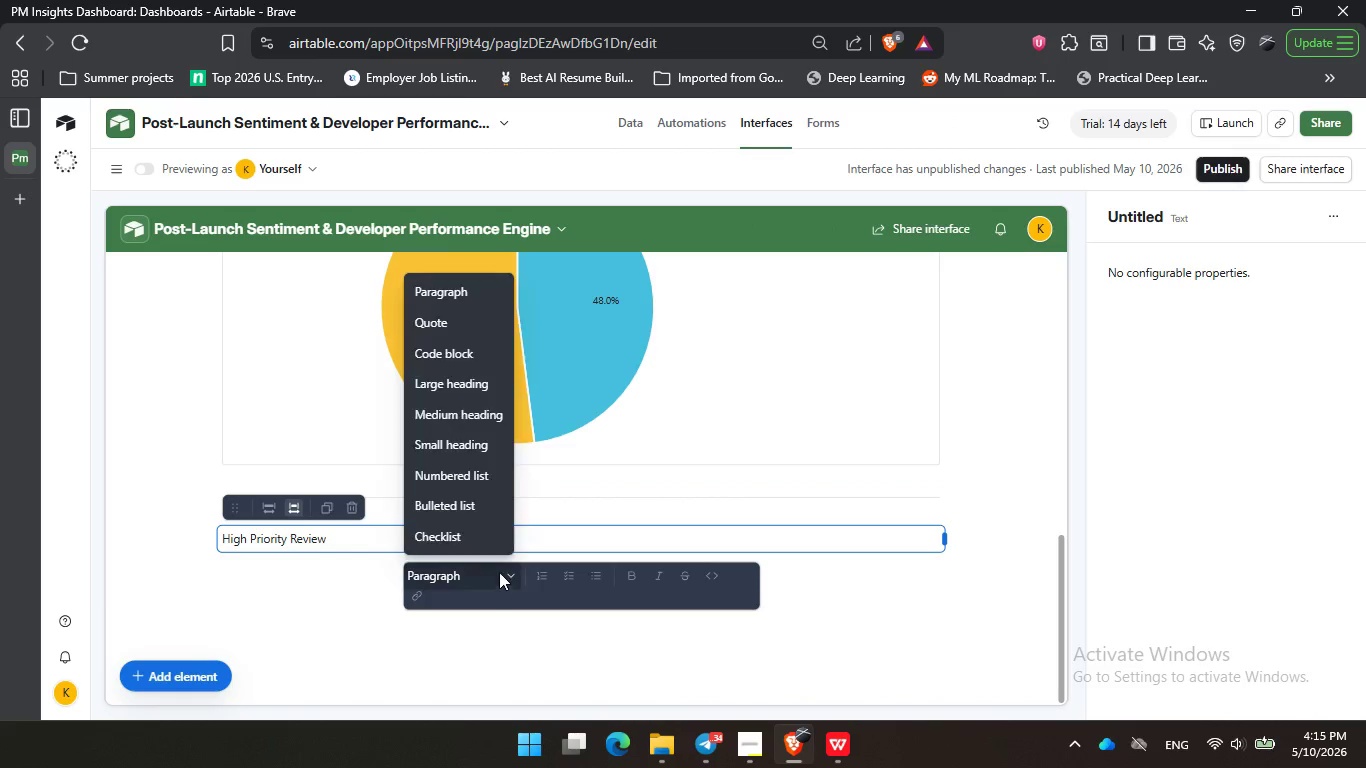 
left_click([499, 576])
 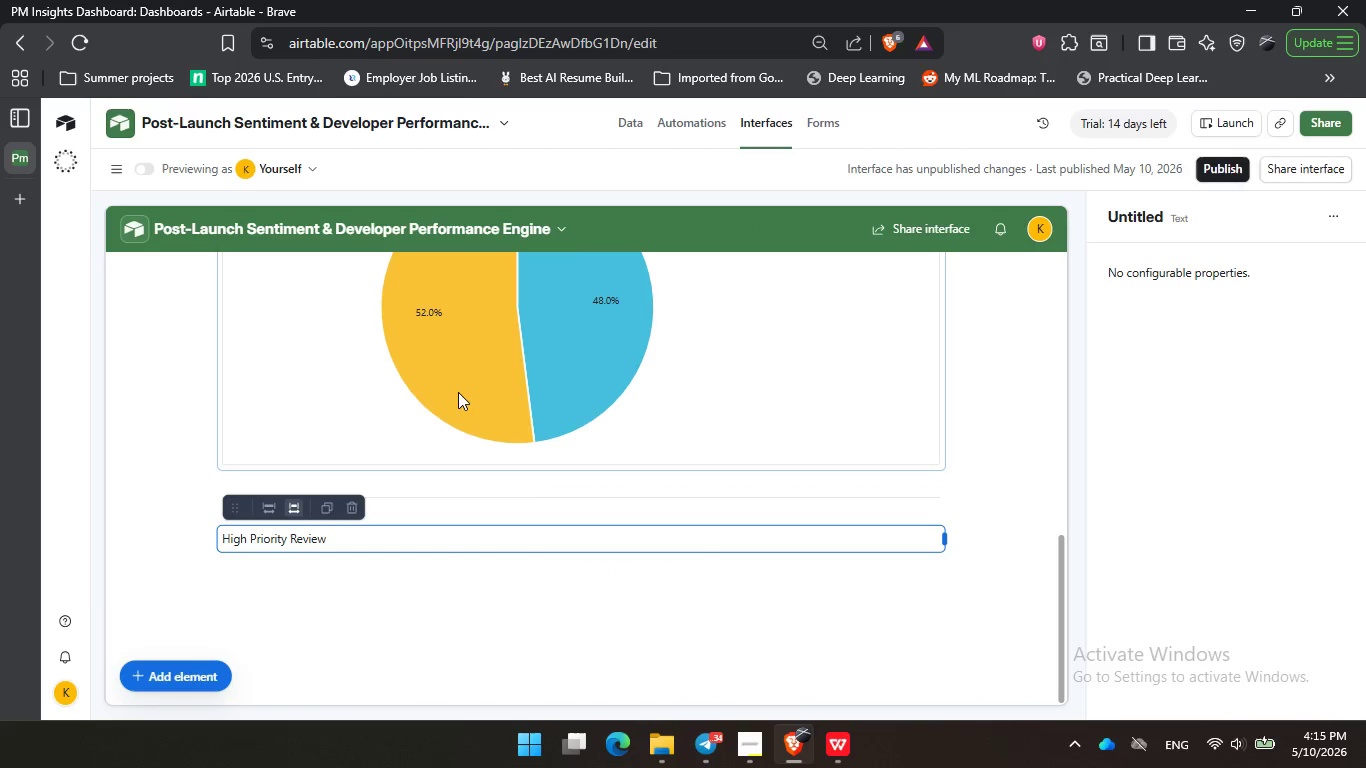 
left_click([458, 393])
 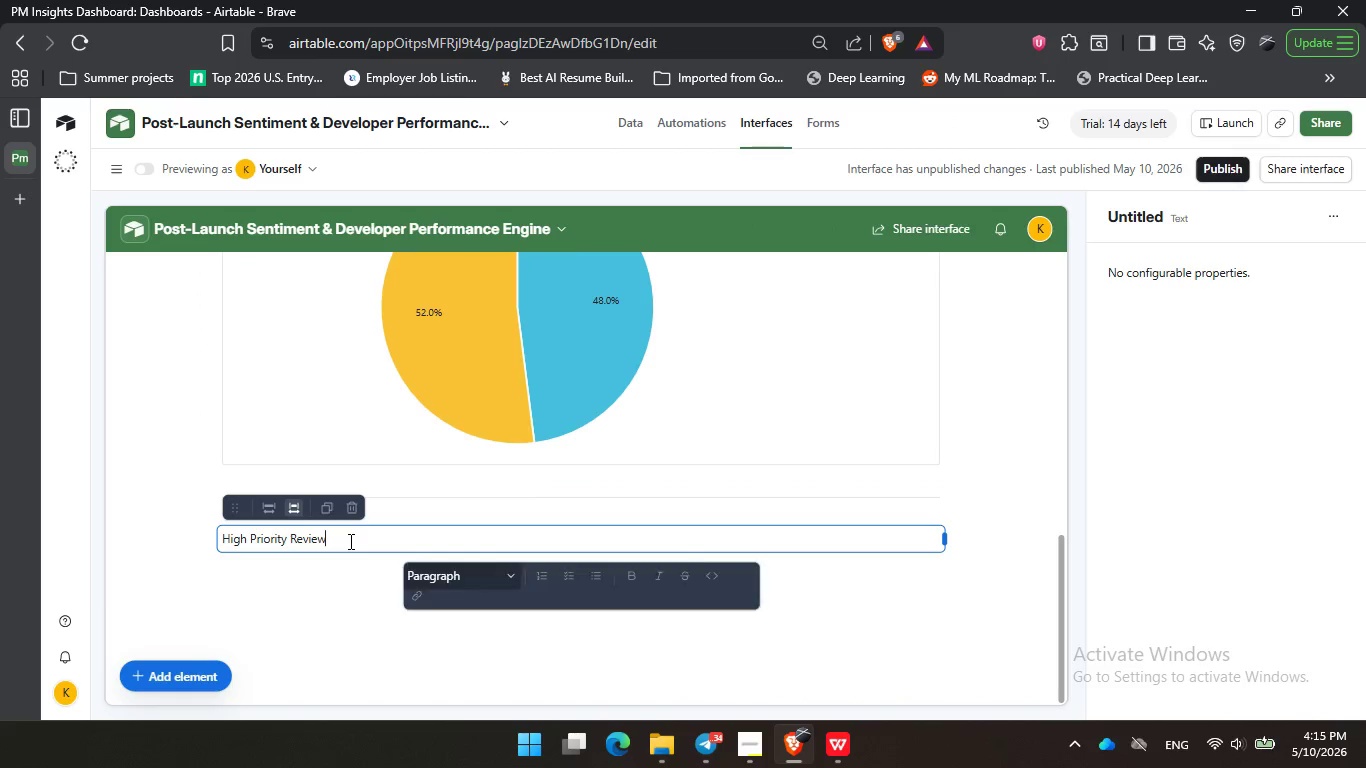 
left_click([349, 541])
 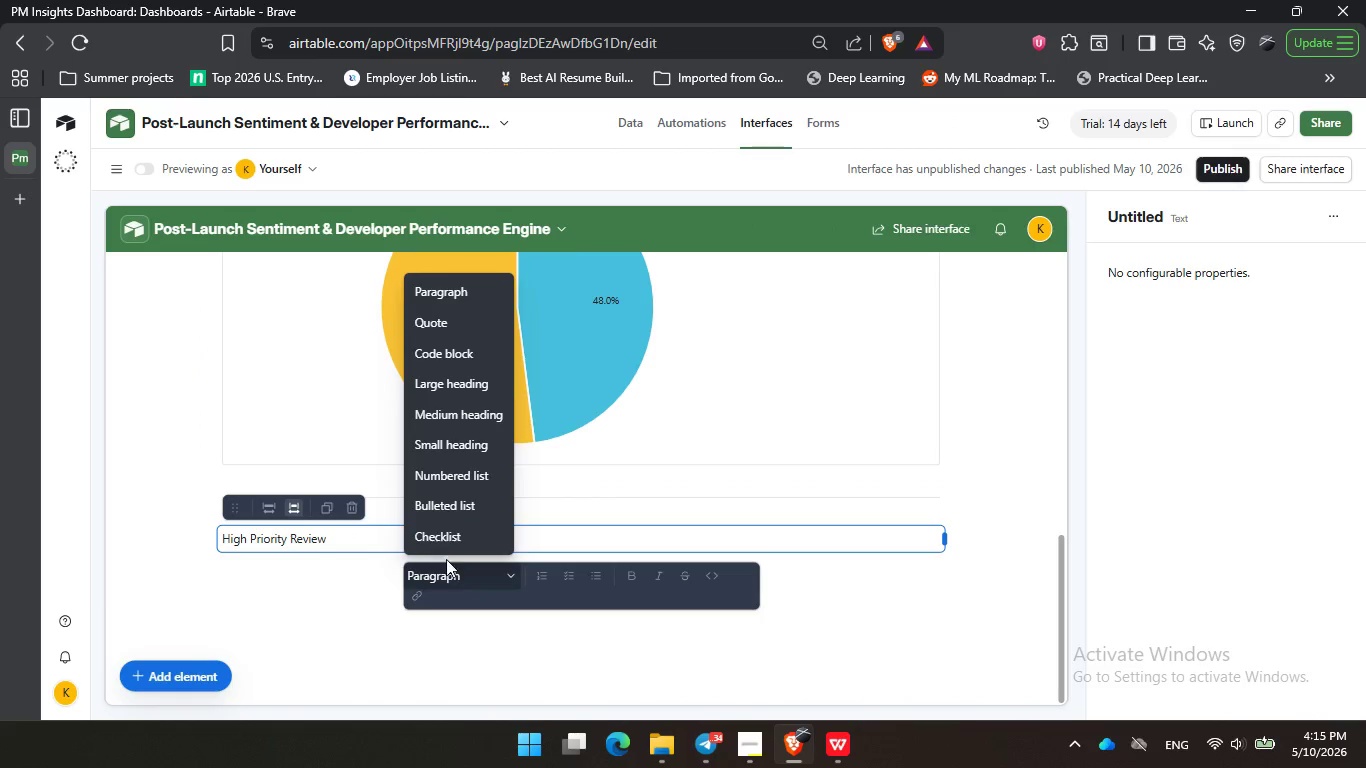 
left_click([452, 574])
 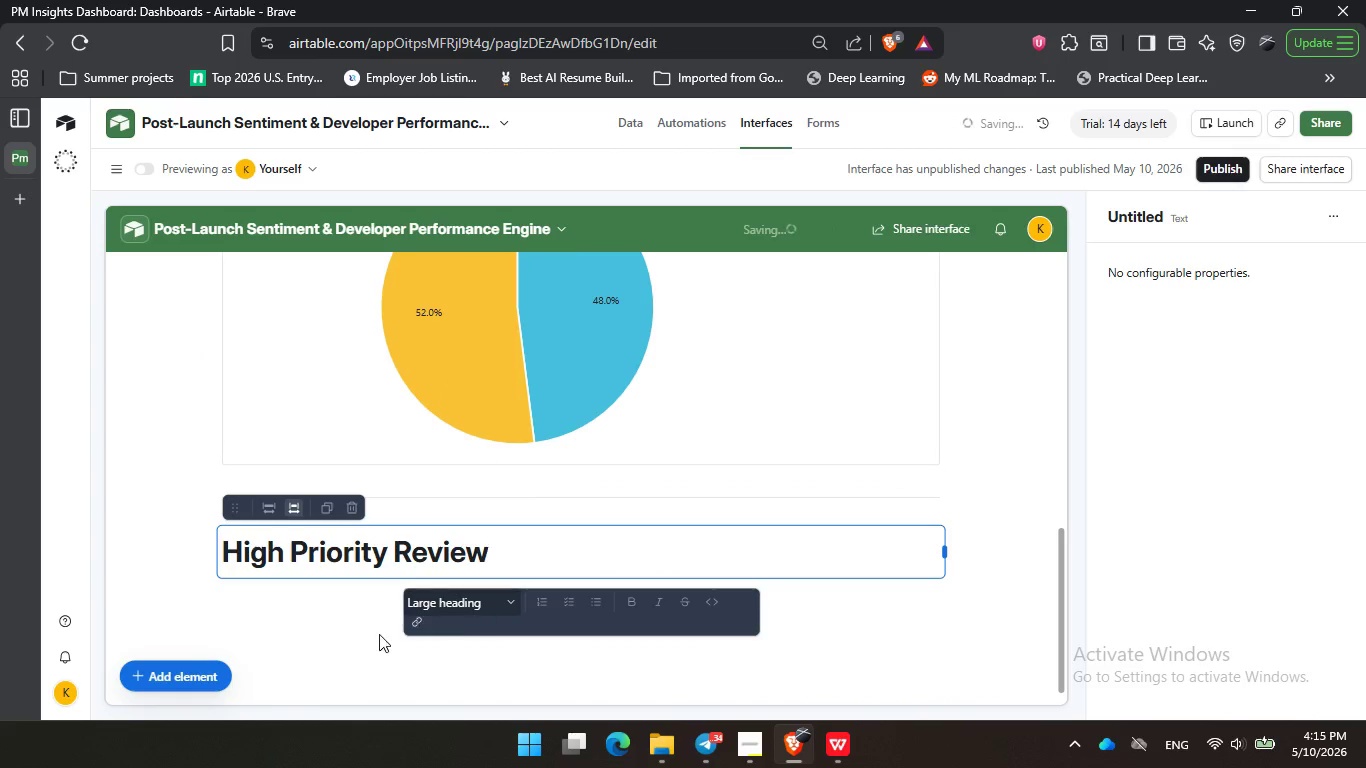 
left_click([367, 635])
 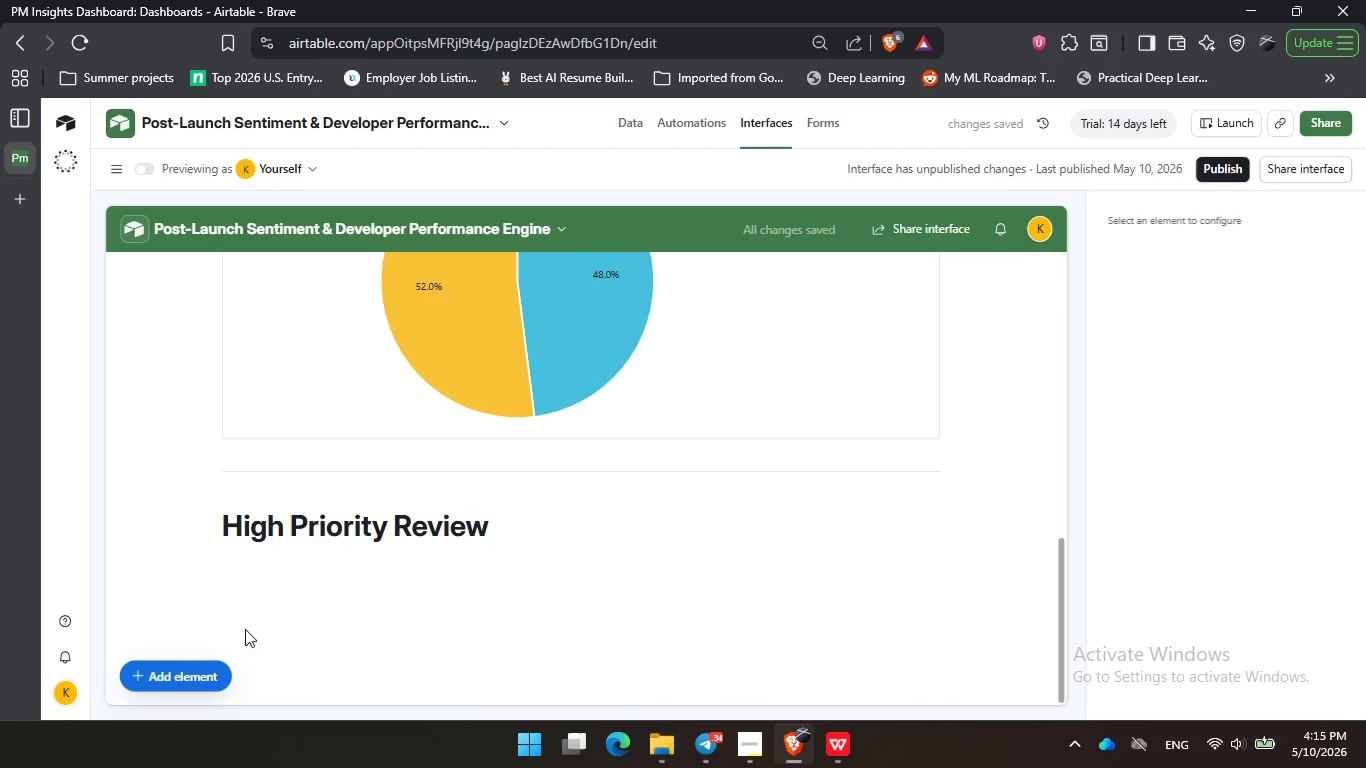 
scroll: coordinate [376, 622], scroll_direction: down, amount: 4.0
 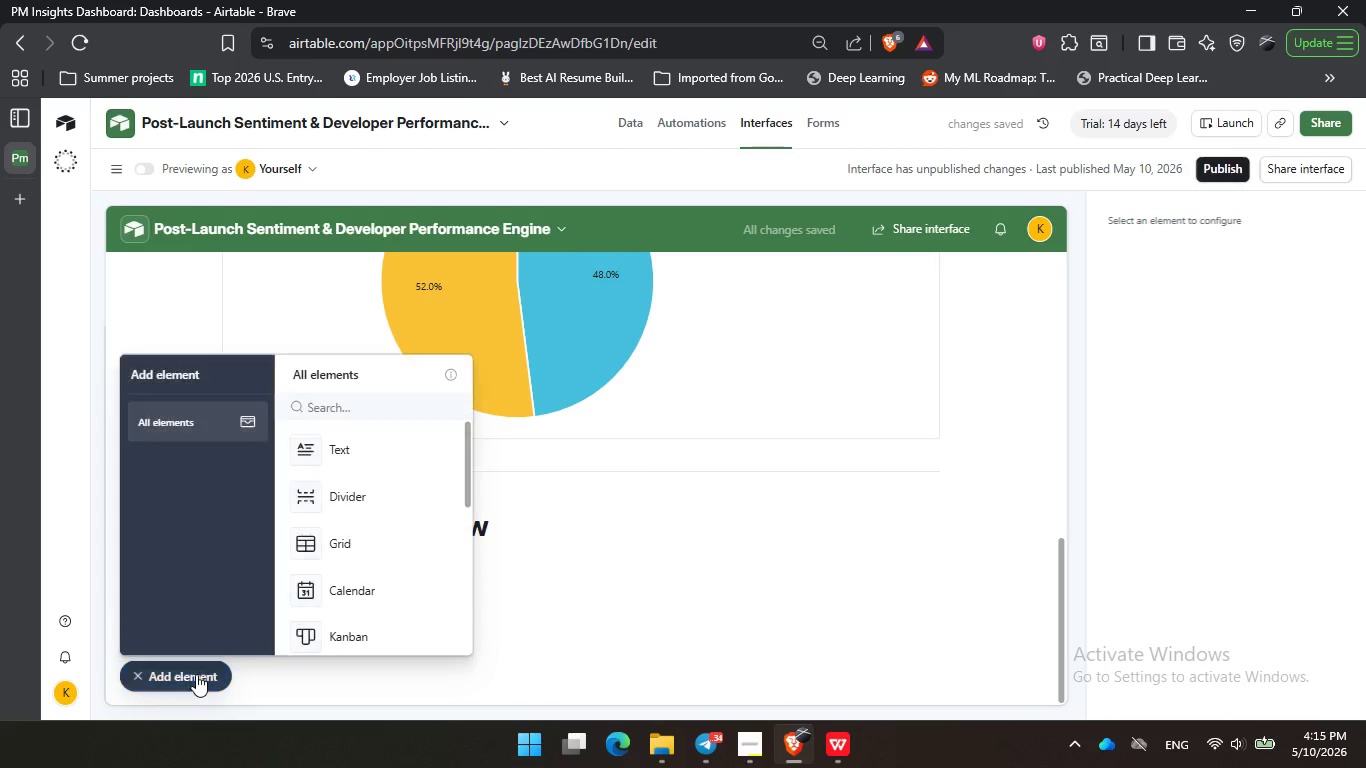 
left_click([196, 675])
 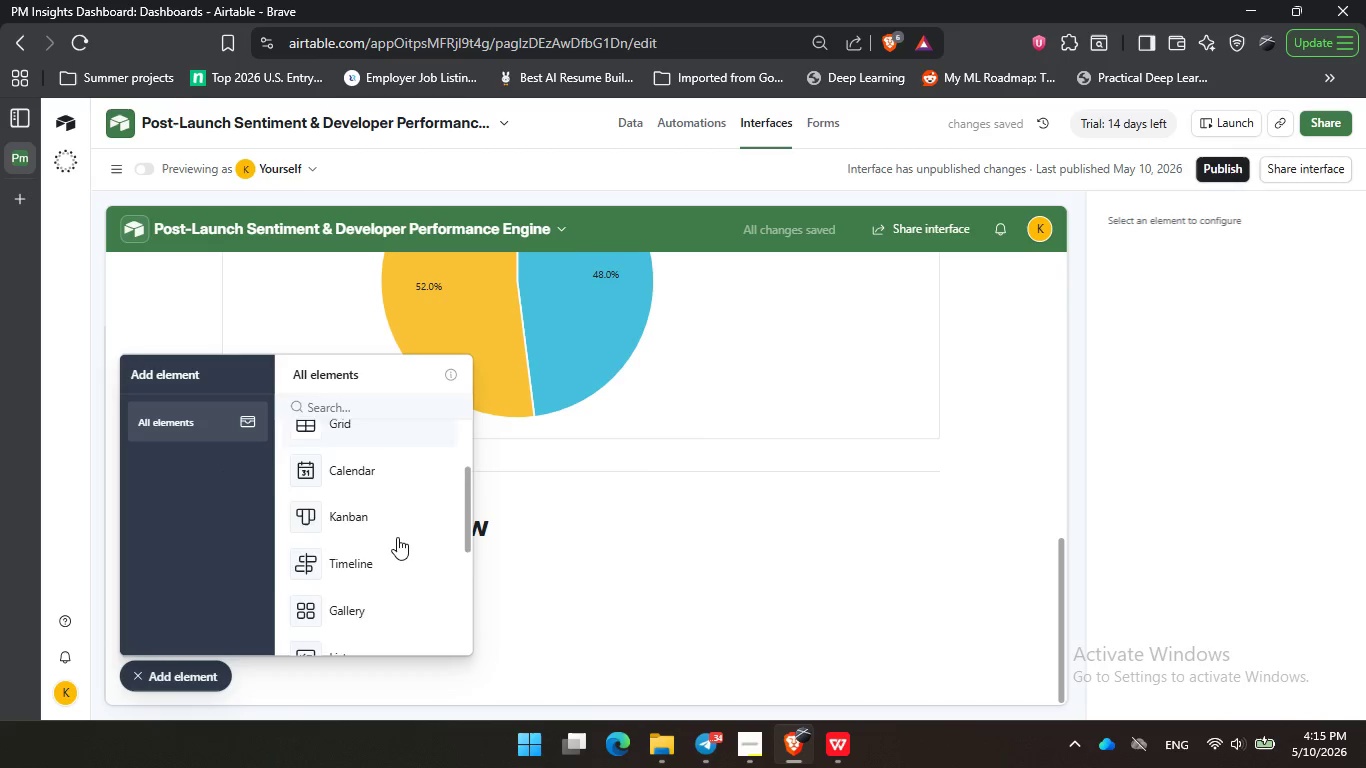 
scroll: coordinate [400, 604], scroll_direction: down, amount: 4.0
 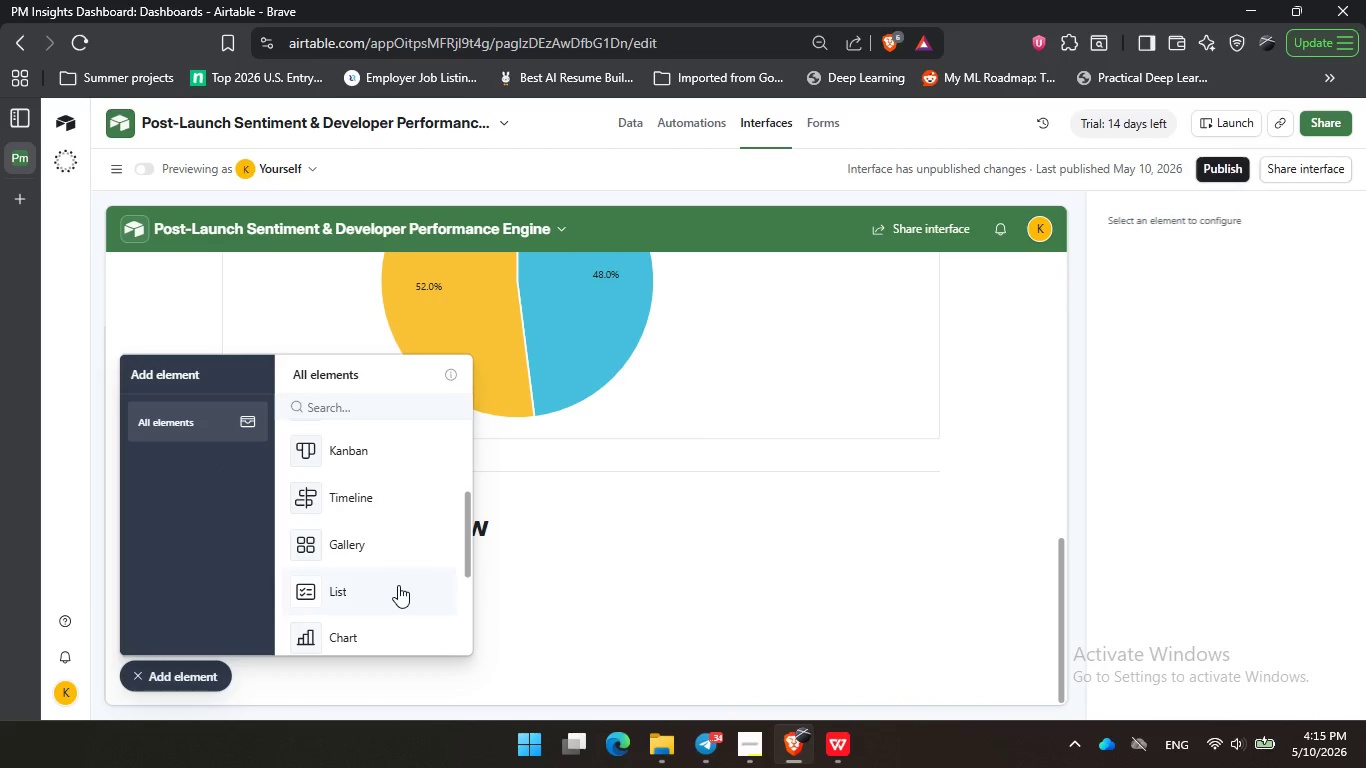 
scroll: coordinate [398, 585], scroll_direction: up, amount: 1.0
 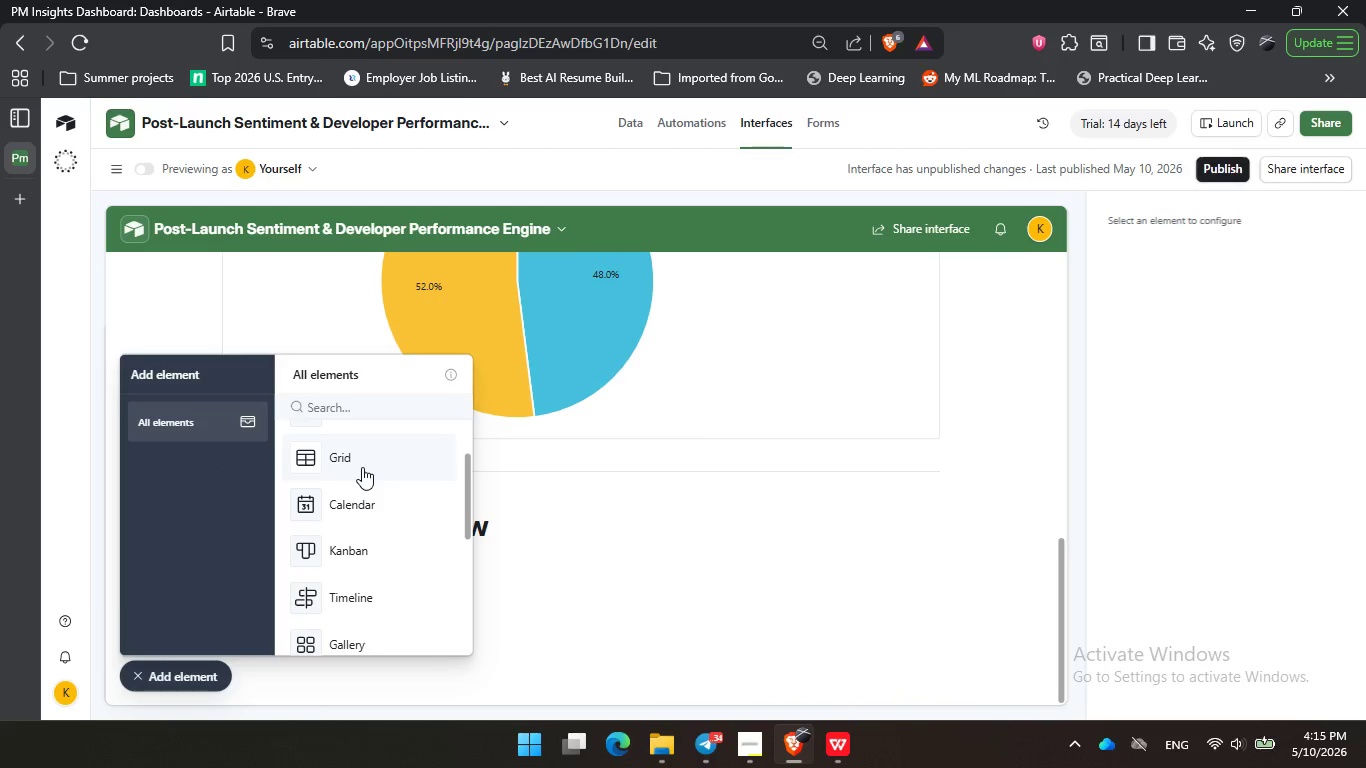 
left_click([362, 467])
 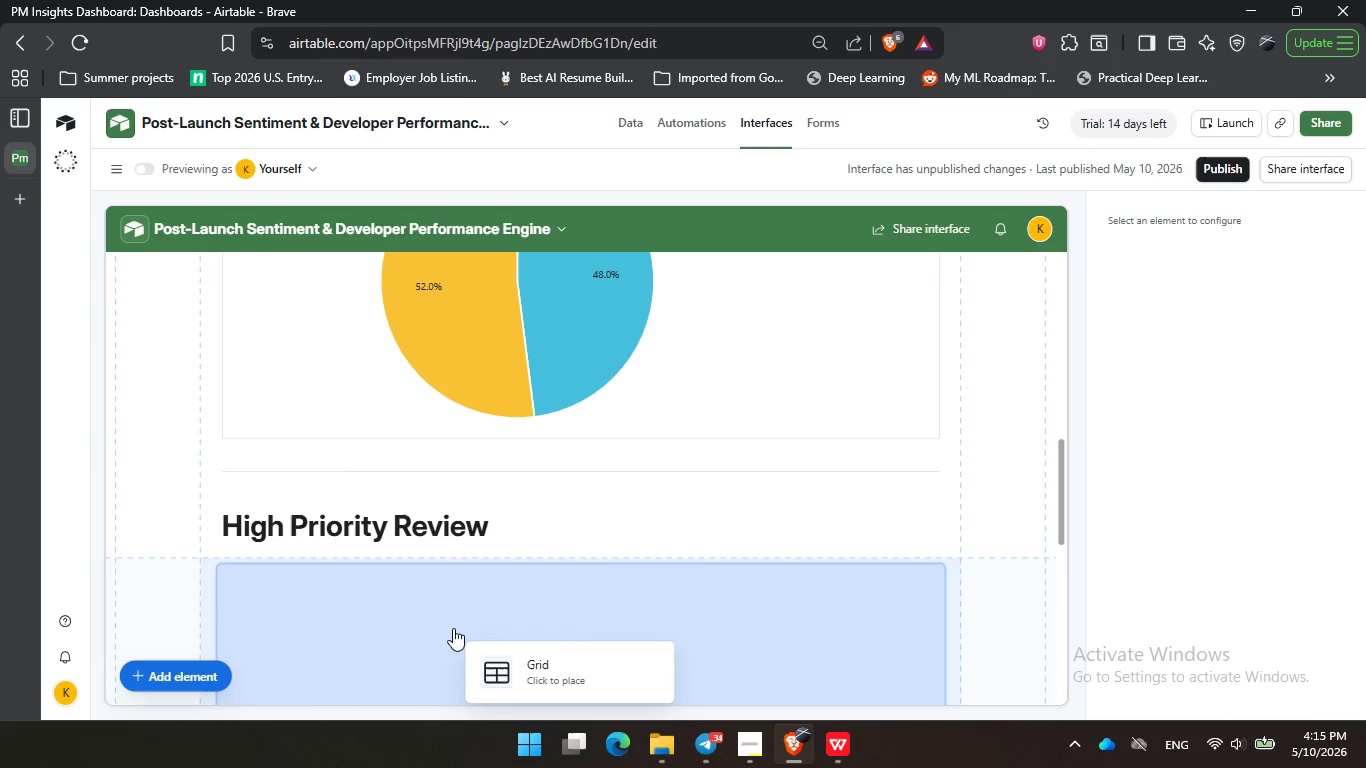 
mouse_move([464, 628])
 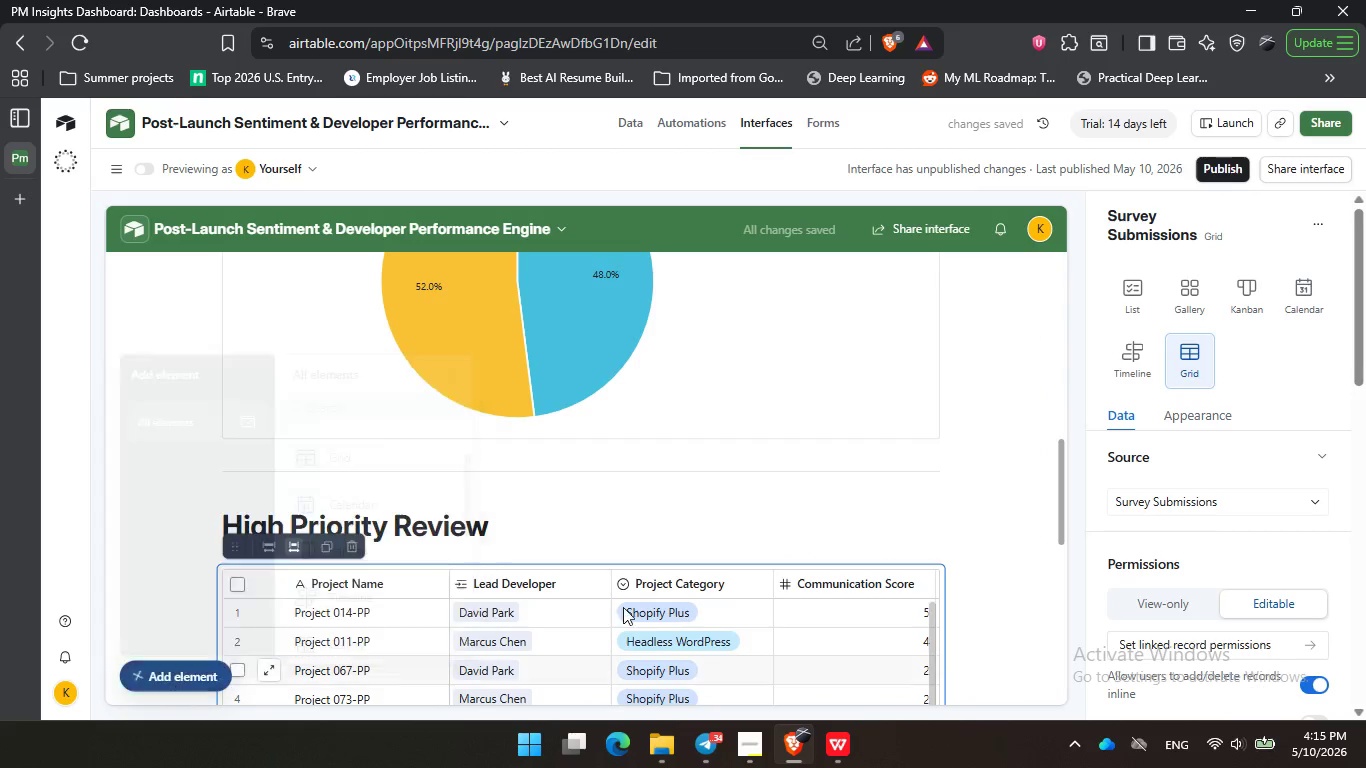 
left_click([174, 673])
 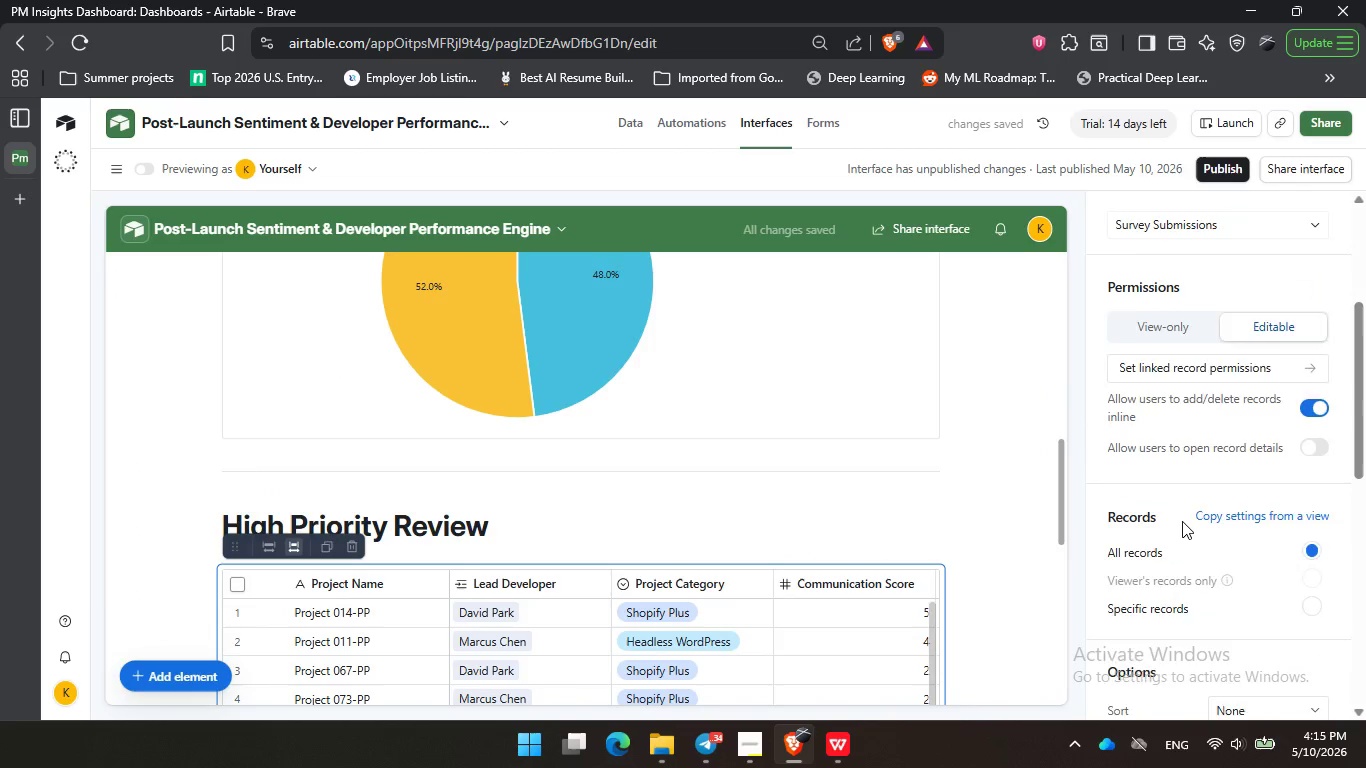 
scroll: coordinate [1181, 522], scroll_direction: down, amount: 3.0
 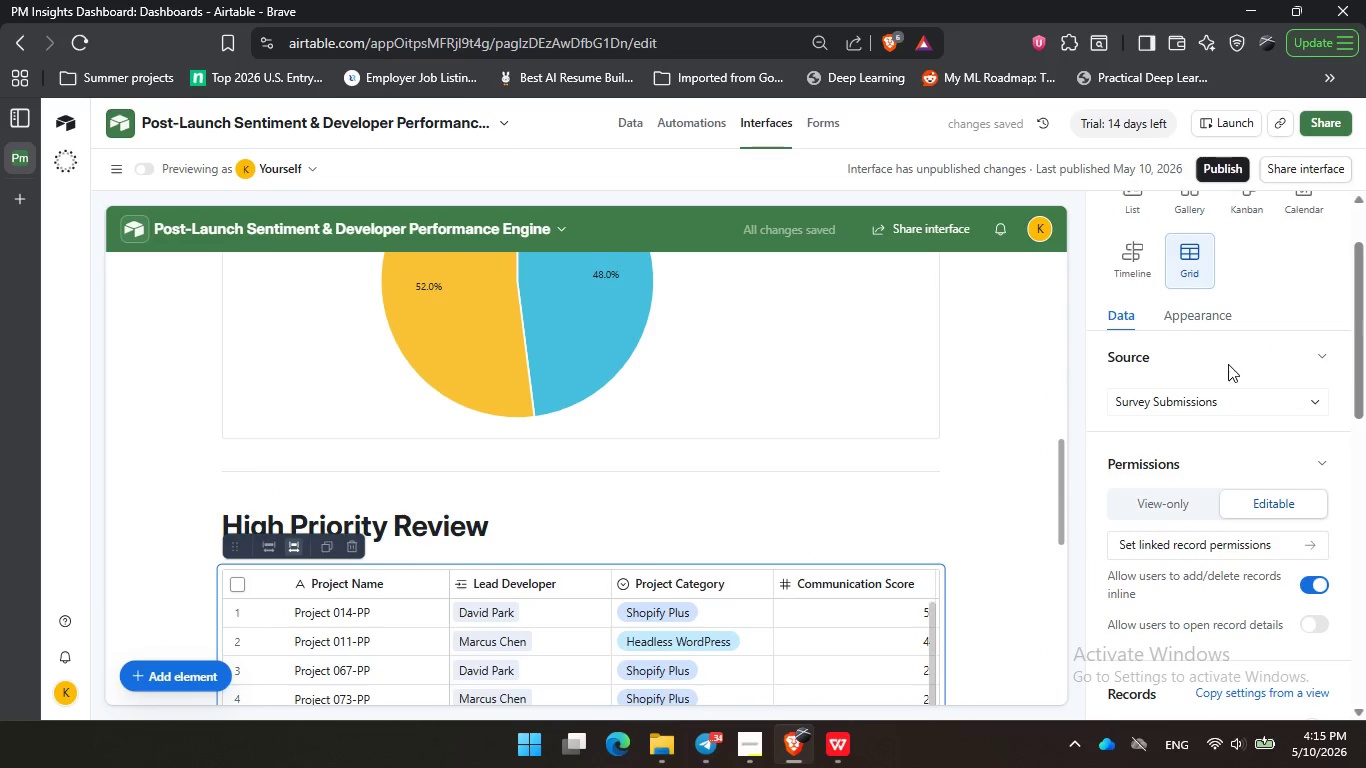 
scroll: coordinate [1228, 364], scroll_direction: up, amount: 2.0
 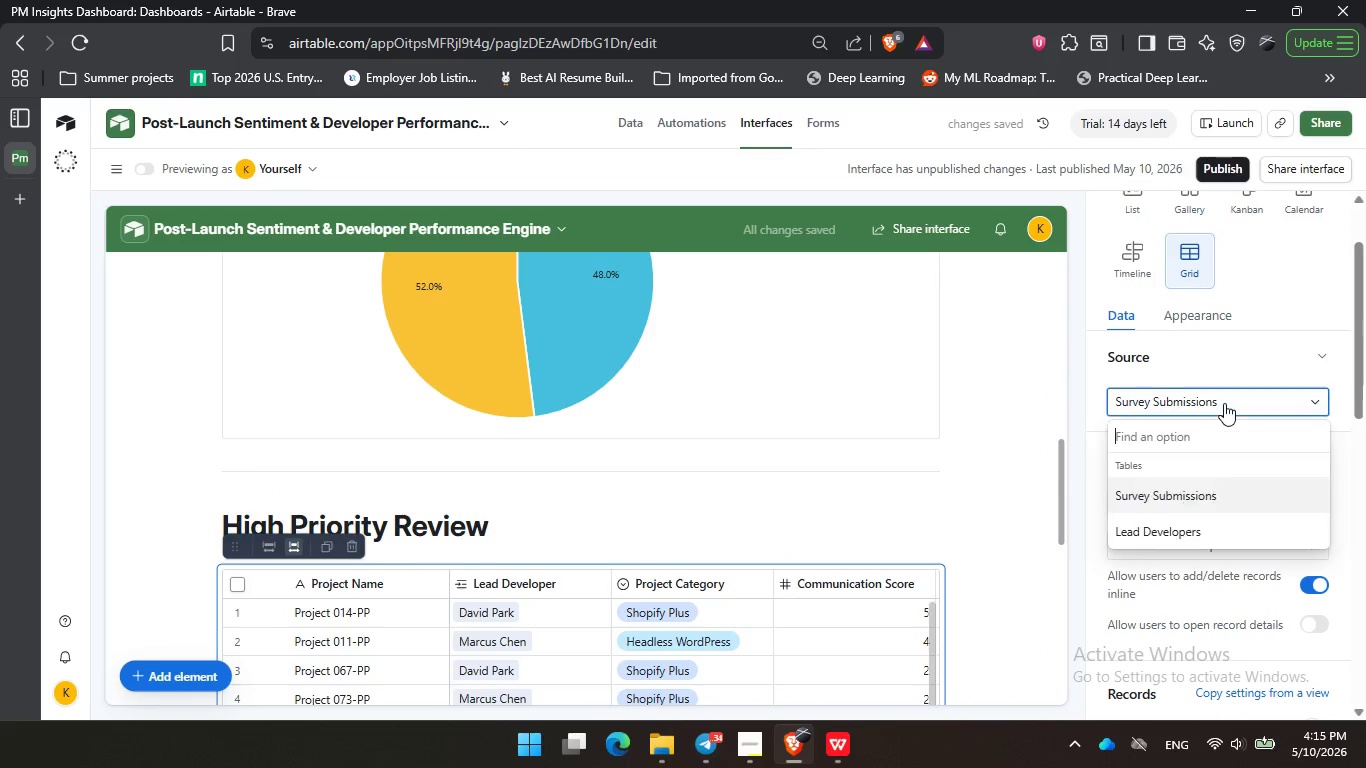 
left_click([1224, 403])
 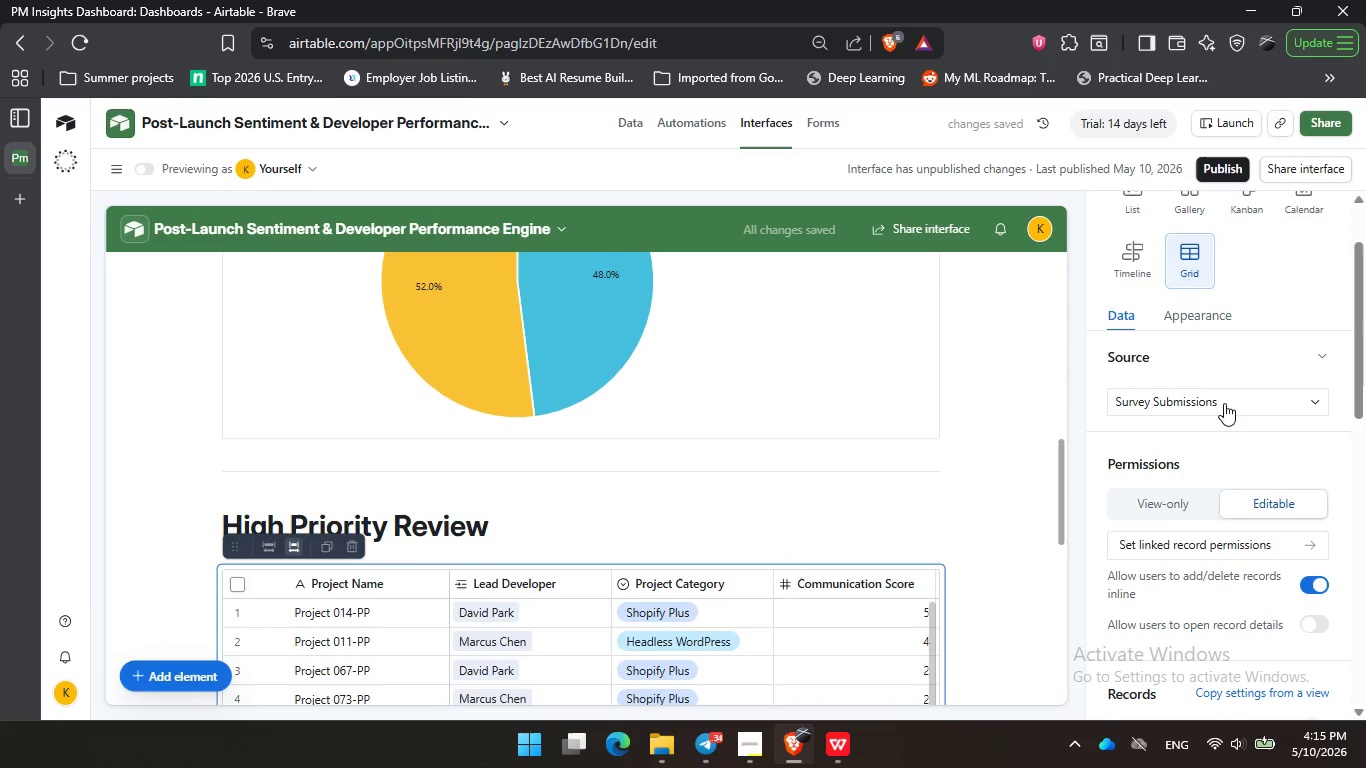 
left_click([1224, 403])
 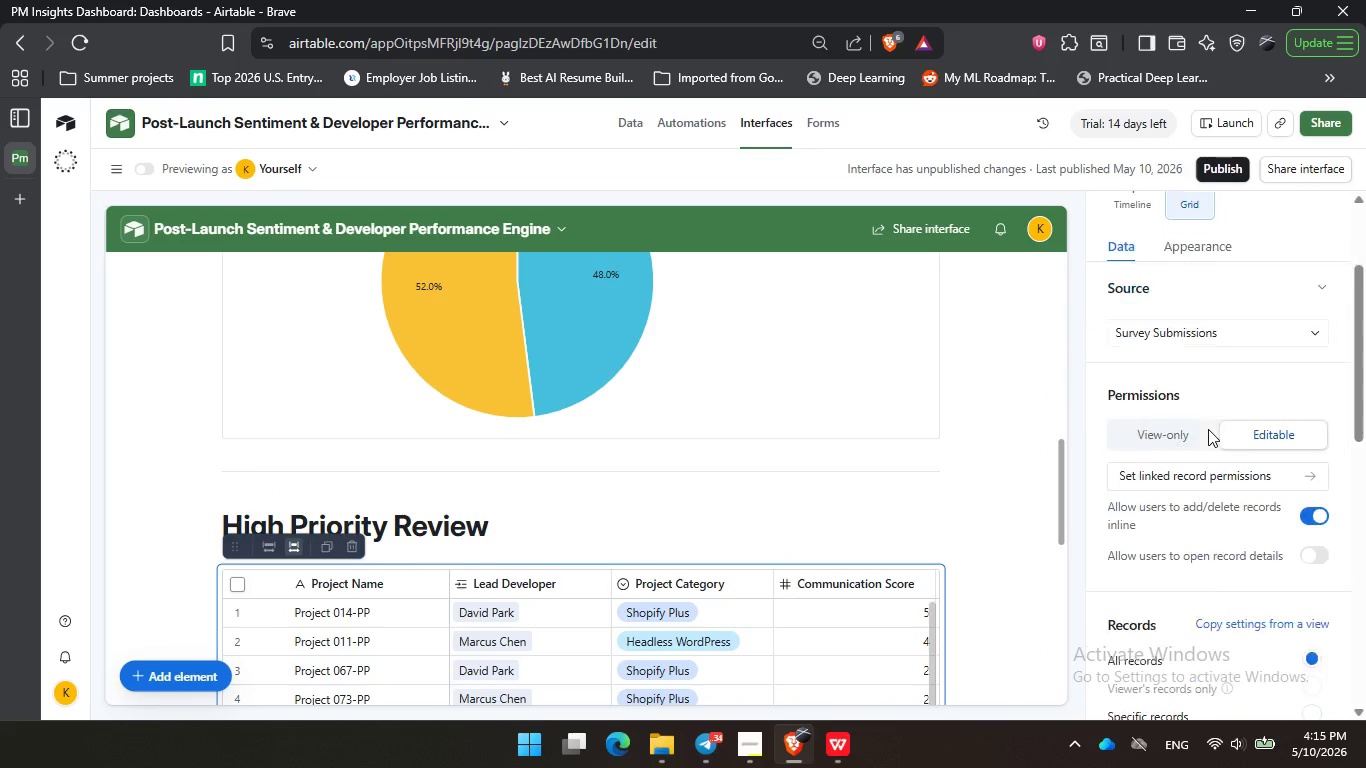 
scroll: coordinate [1208, 429], scroll_direction: down, amount: 2.0
 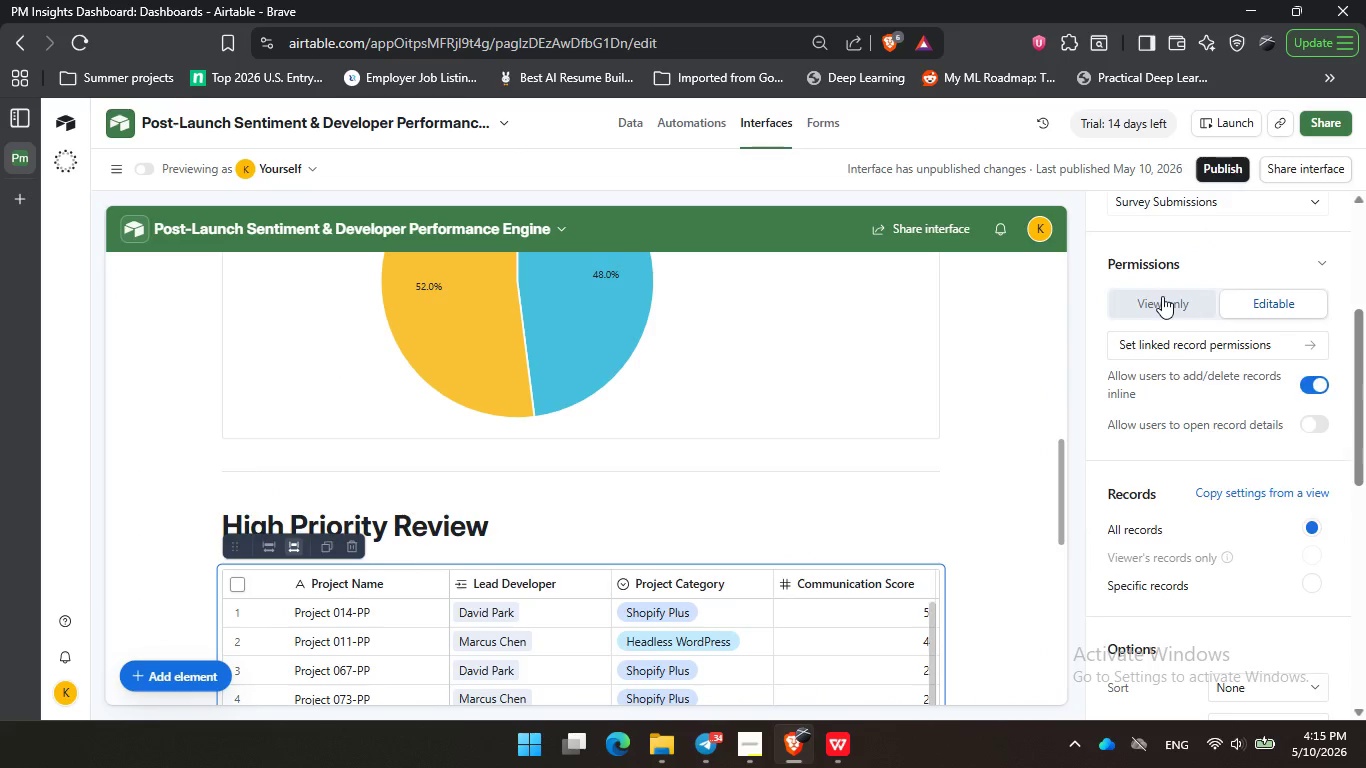 
left_click([1162, 296])
 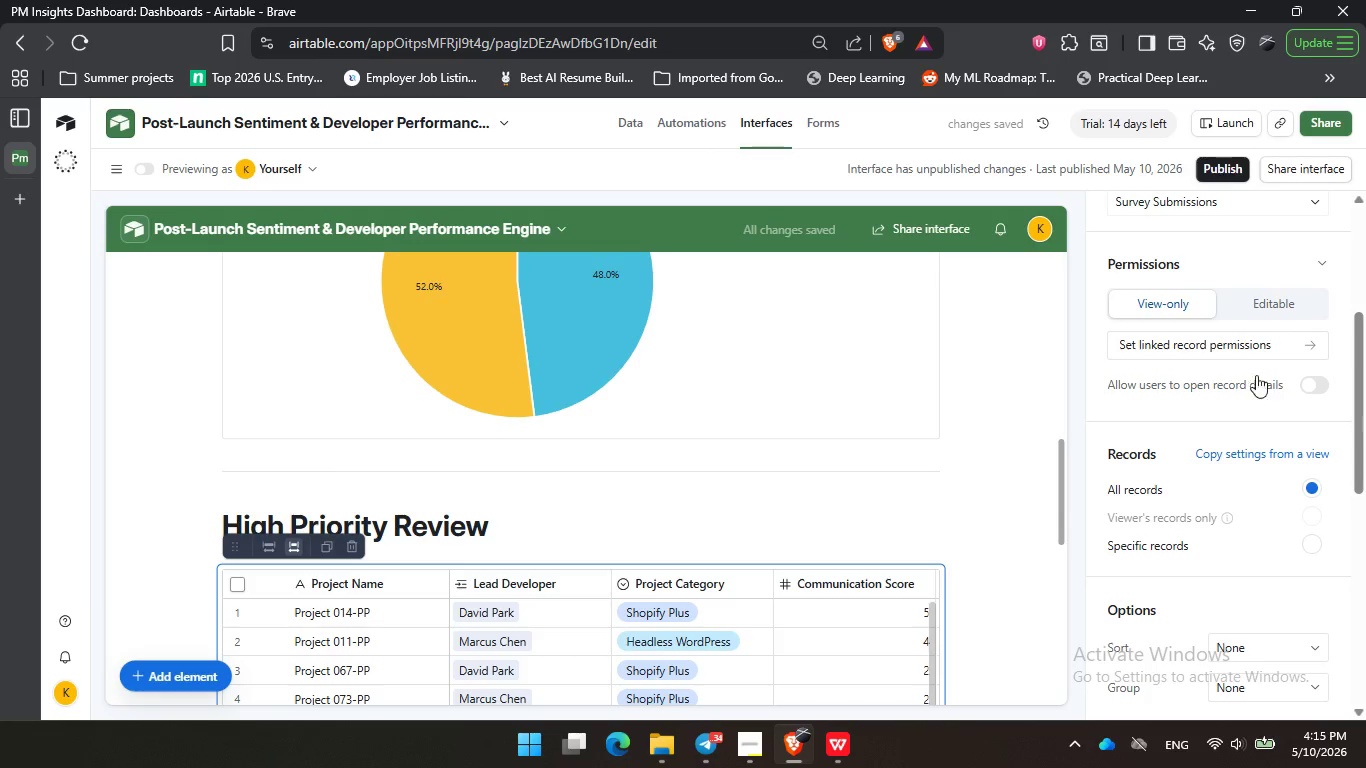 
left_click([1278, 347])
 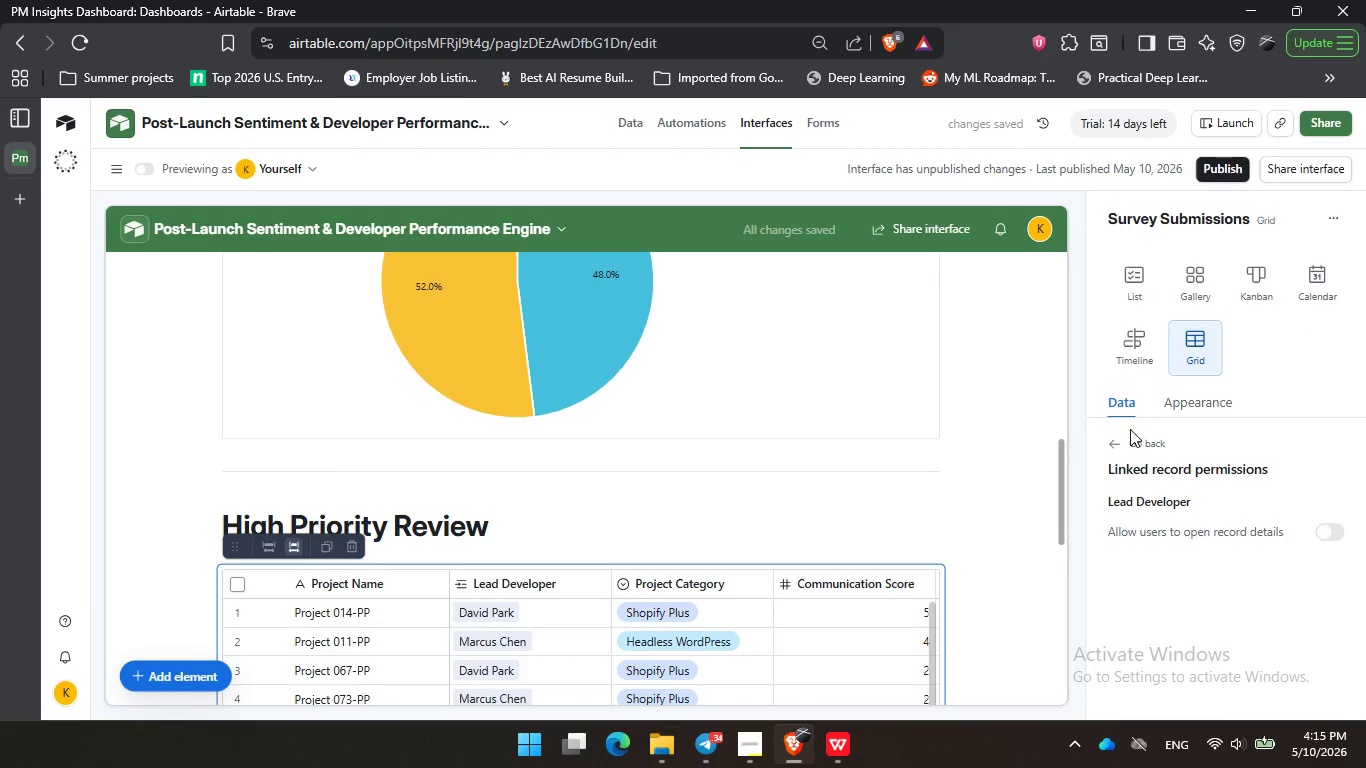 
left_click([1120, 439])
 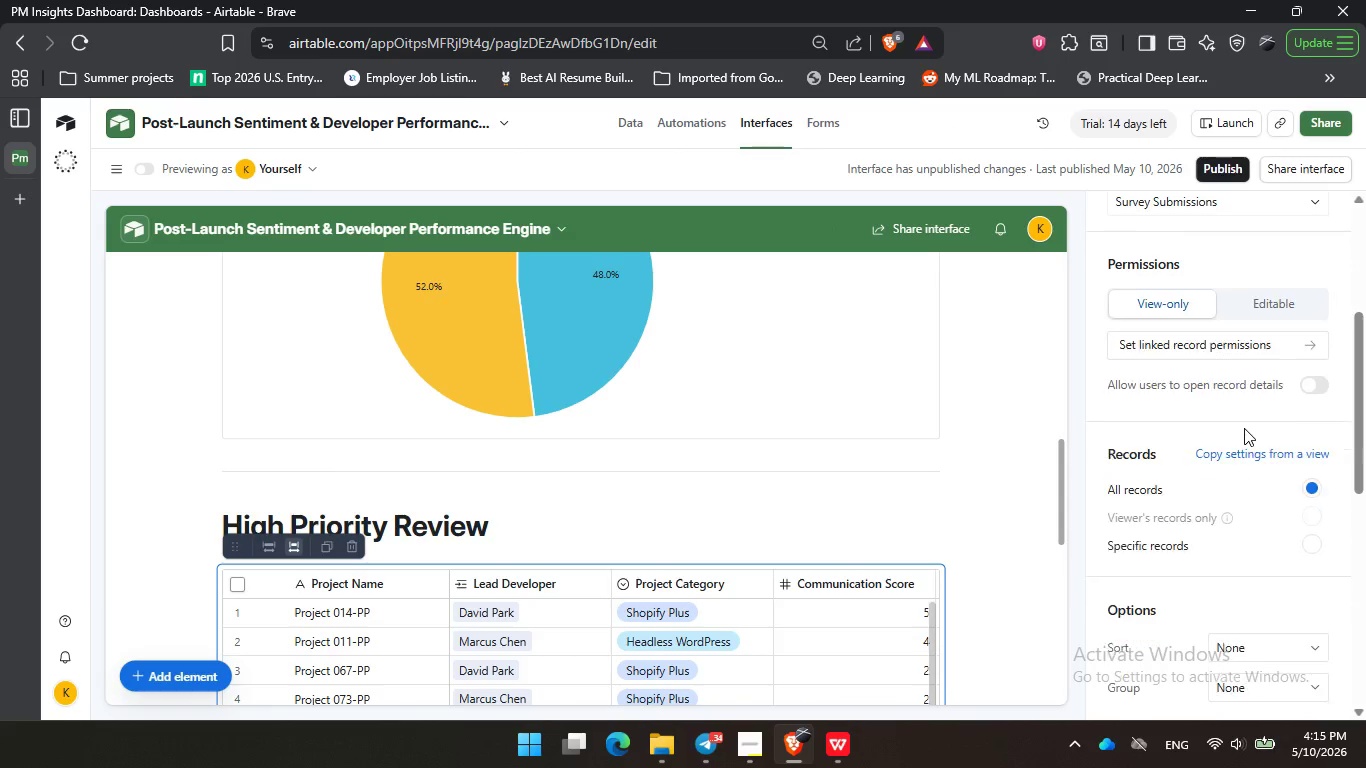 
scroll: coordinate [1244, 428], scroll_direction: down, amount: 7.0
 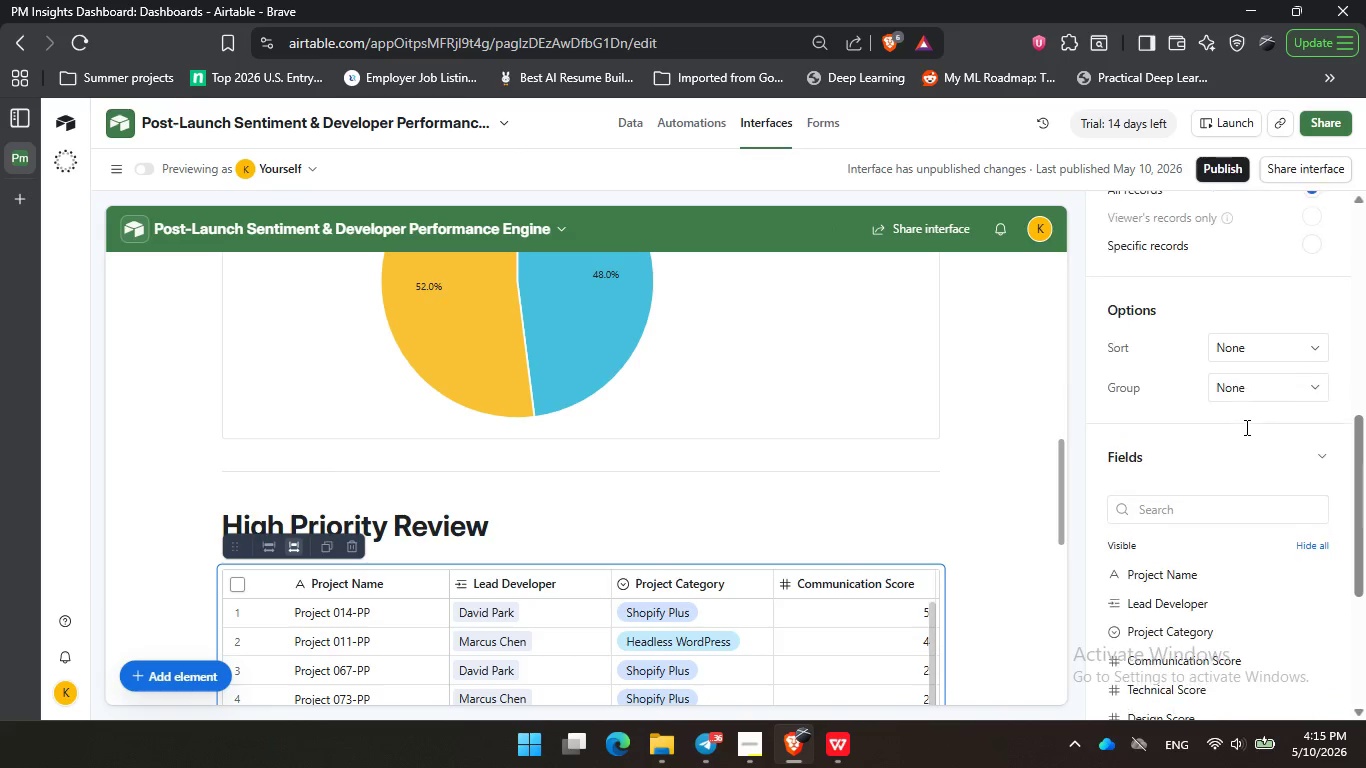 
scroll: coordinate [1244, 428], scroll_direction: up, amount: 1.0
 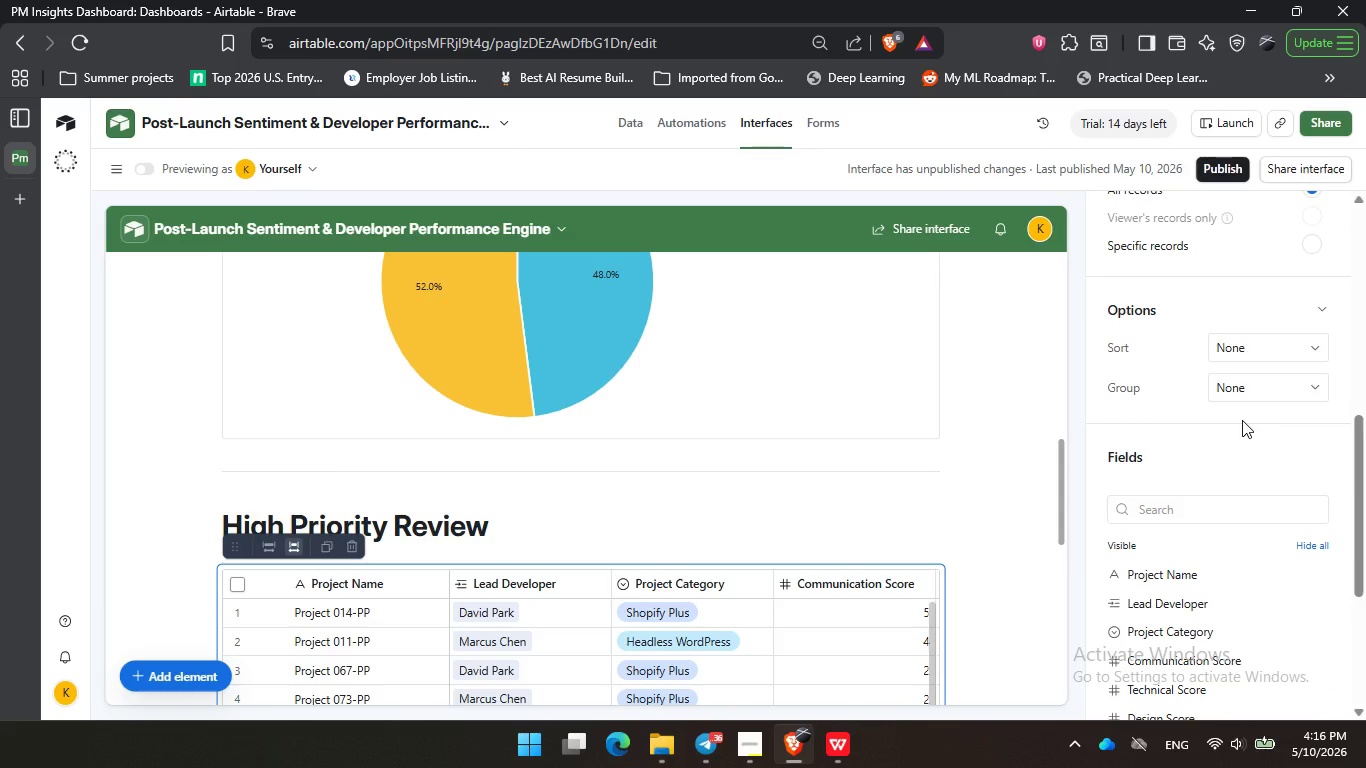 
wait(8.1)
 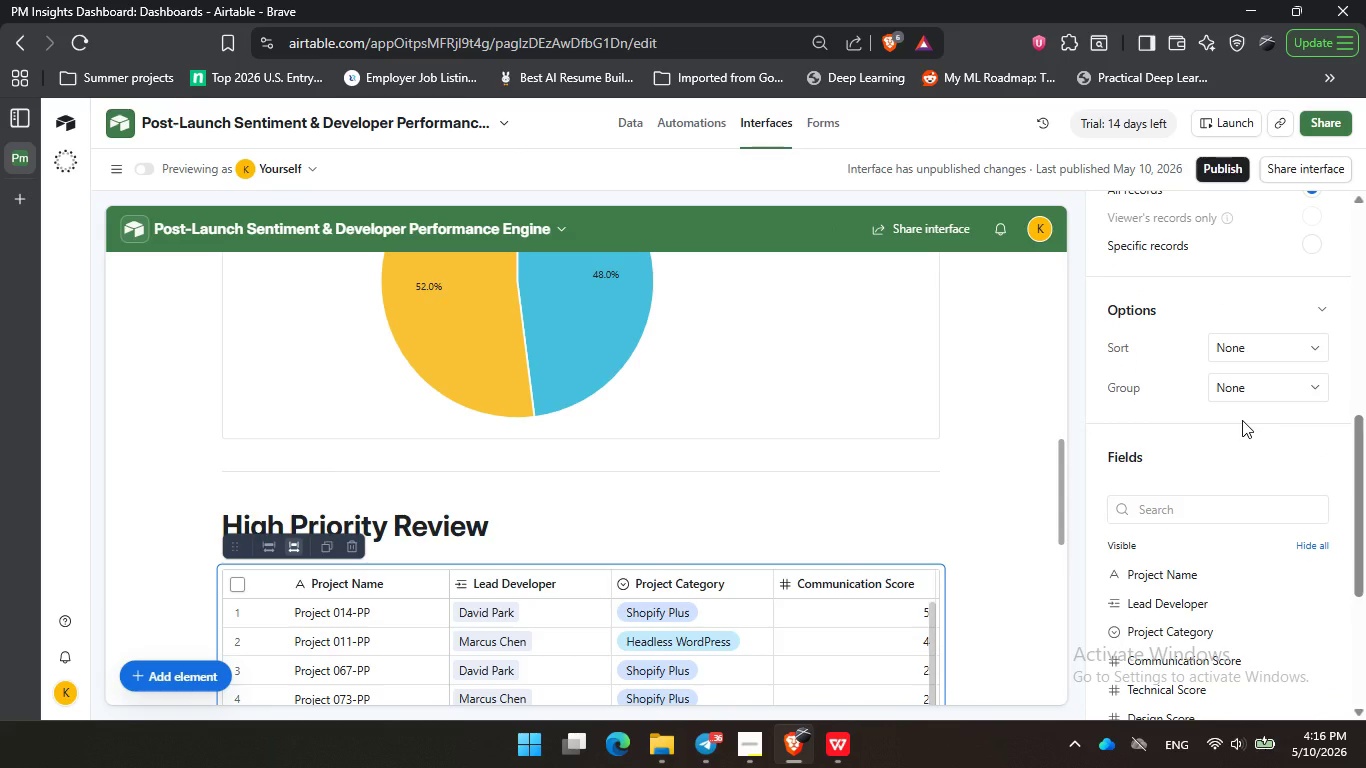 
left_click([769, 750])